 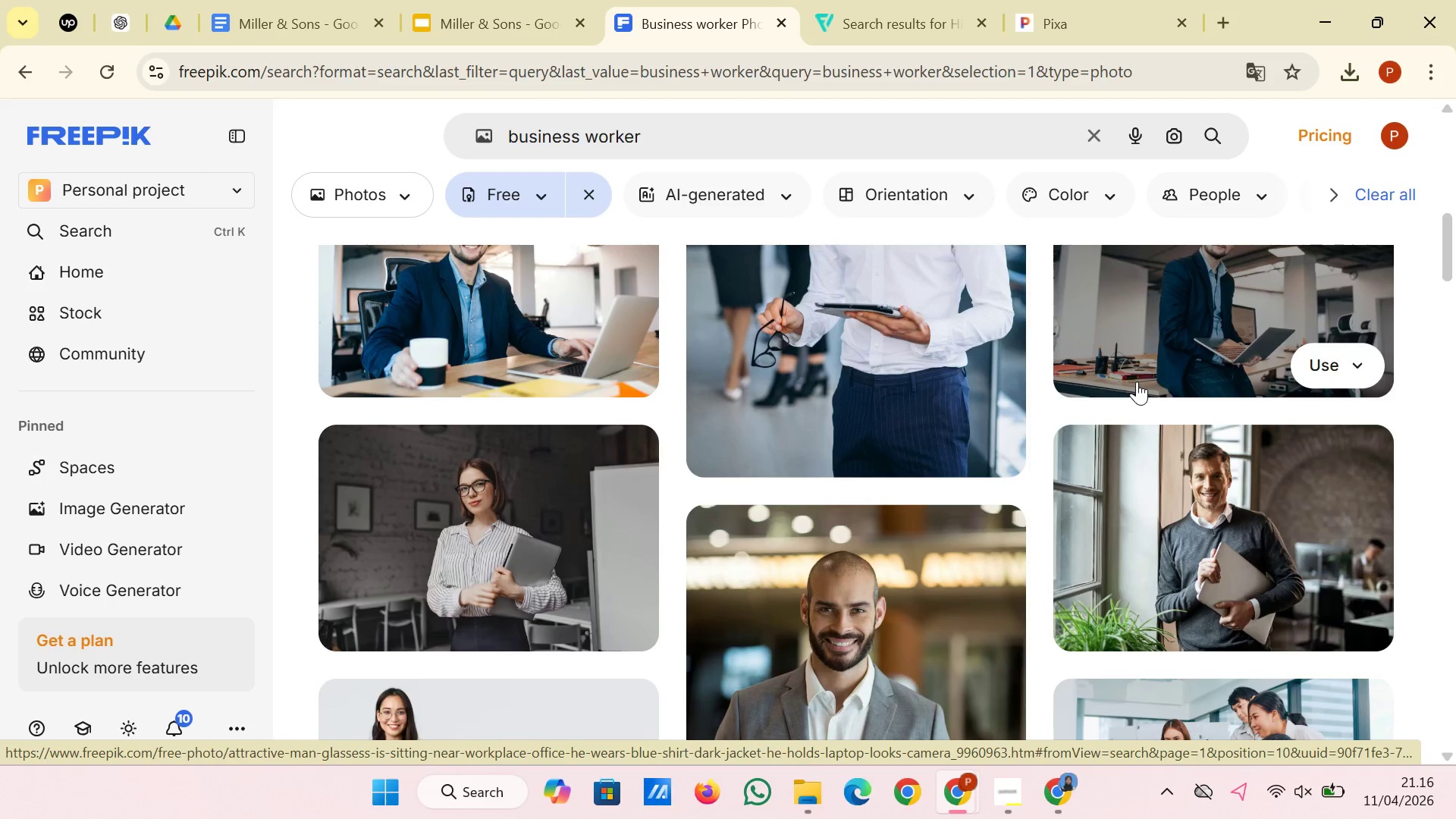 
scroll: coordinate [1034, 329], scroll_direction: down, amount: 8.0
 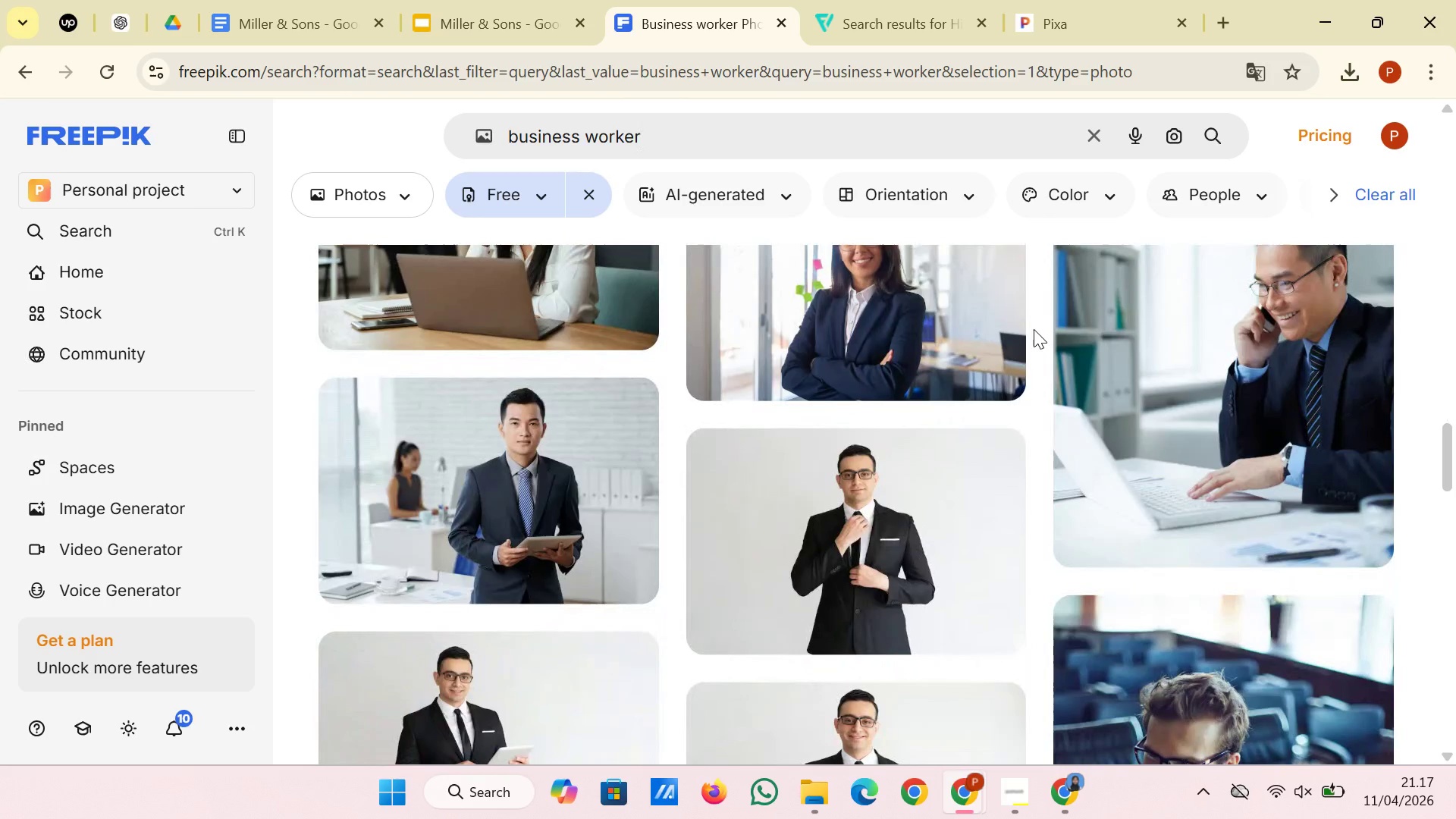 
scroll: coordinate [1034, 329], scroll_direction: down, amount: 2.0
 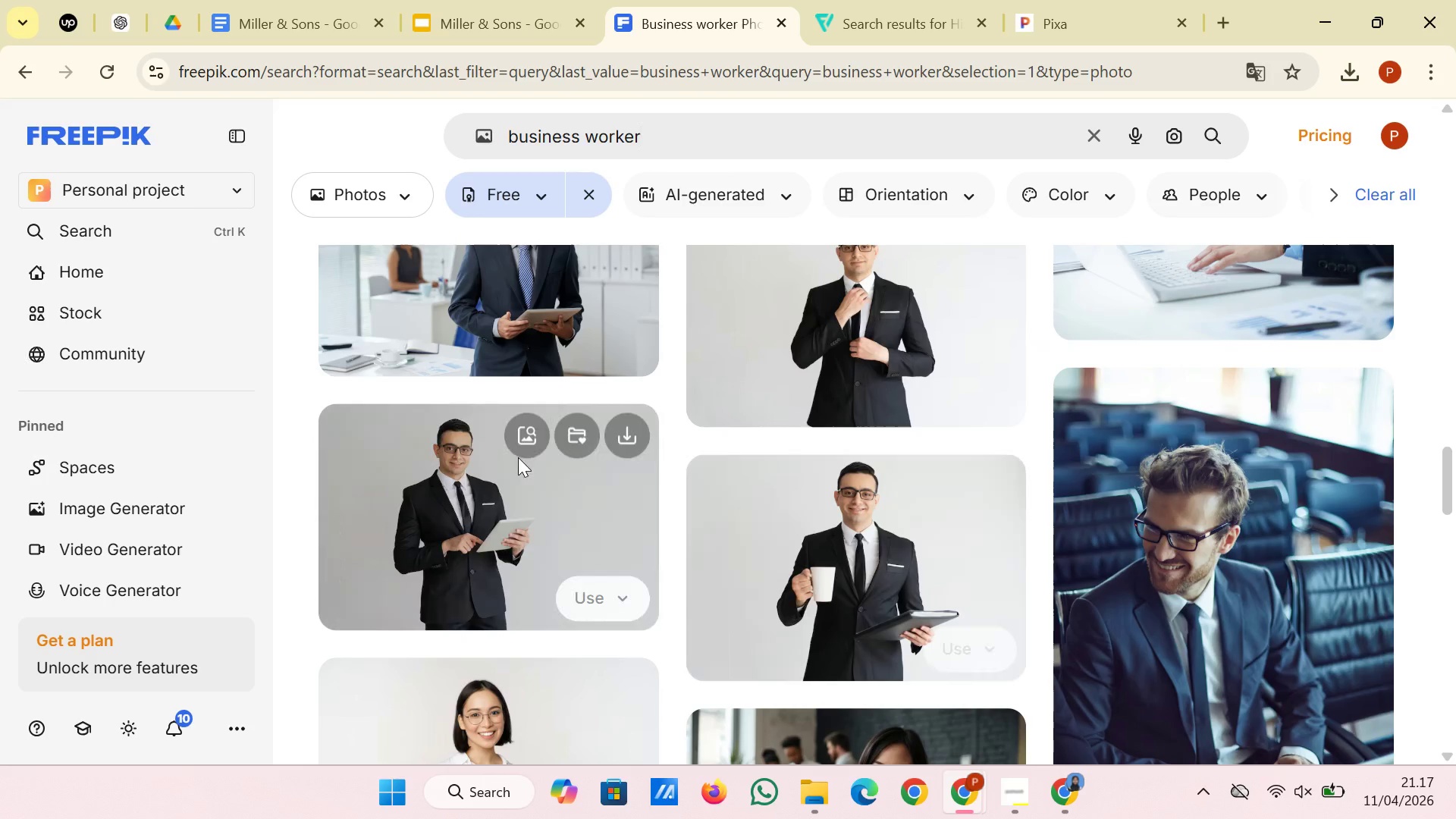 
left_click([617, 435])
 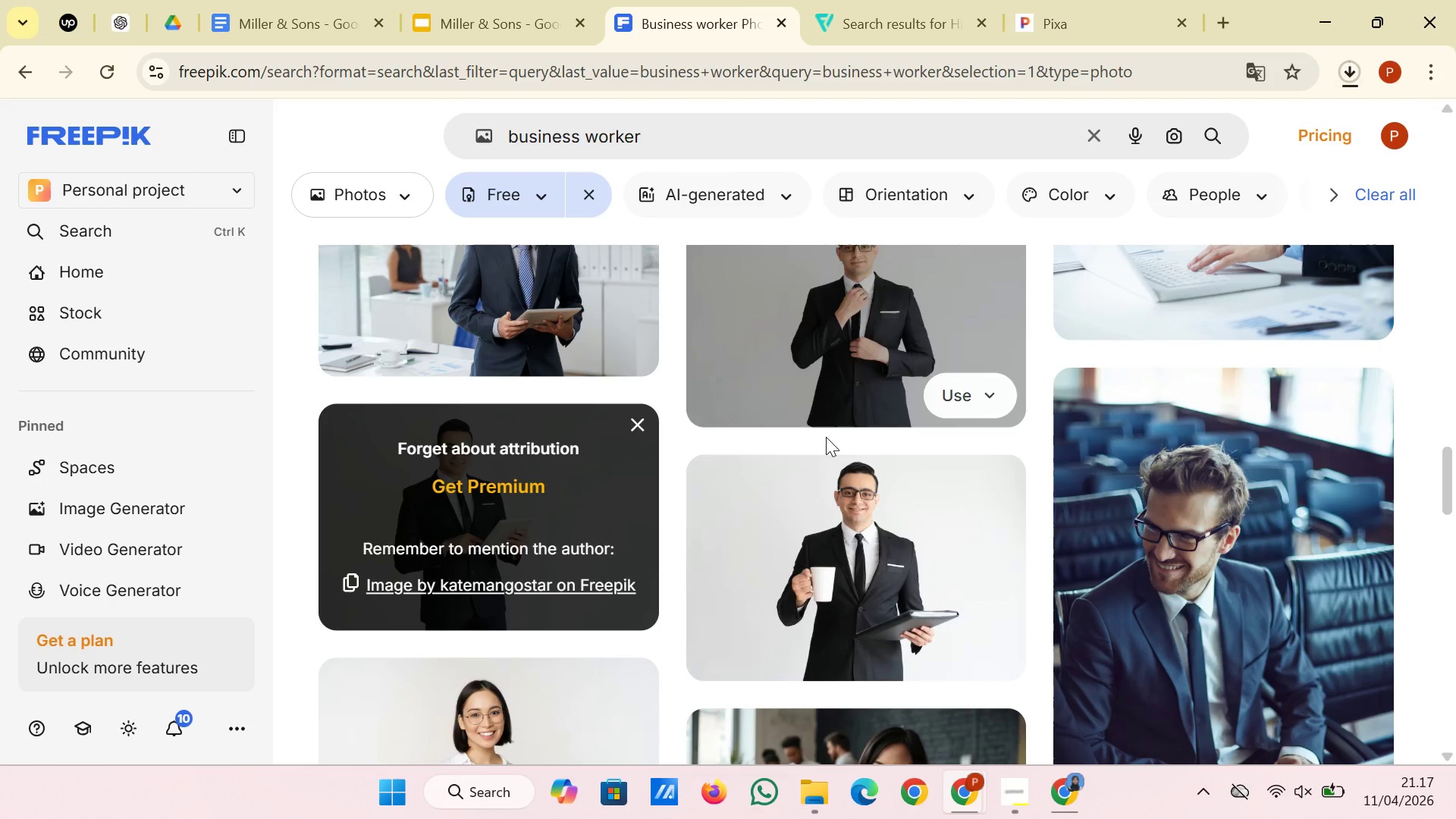 
scroll: coordinate [1039, 436], scroll_direction: down, amount: 9.0
 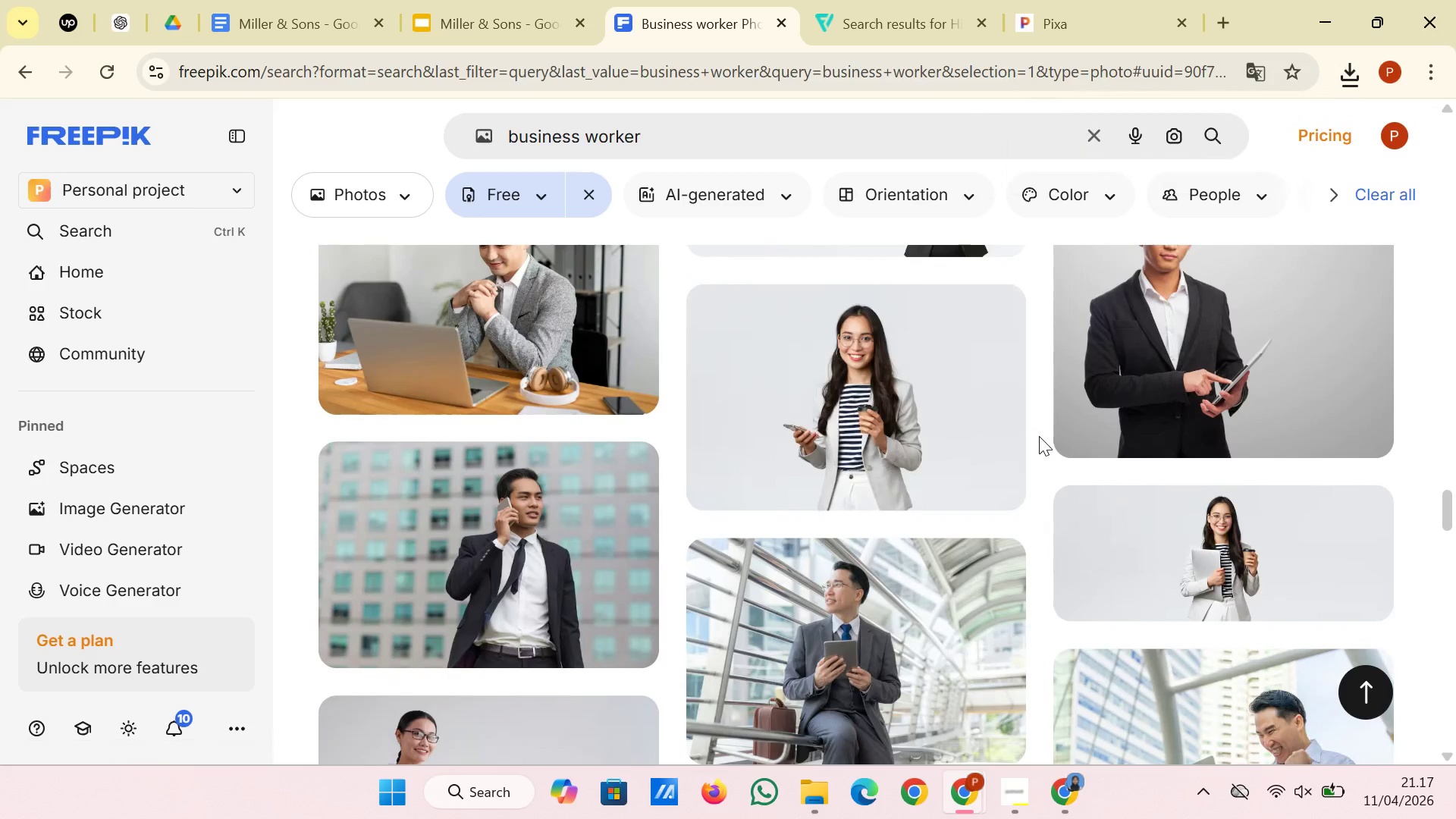 
scroll: coordinate [1039, 436], scroll_direction: down, amount: 6.0
 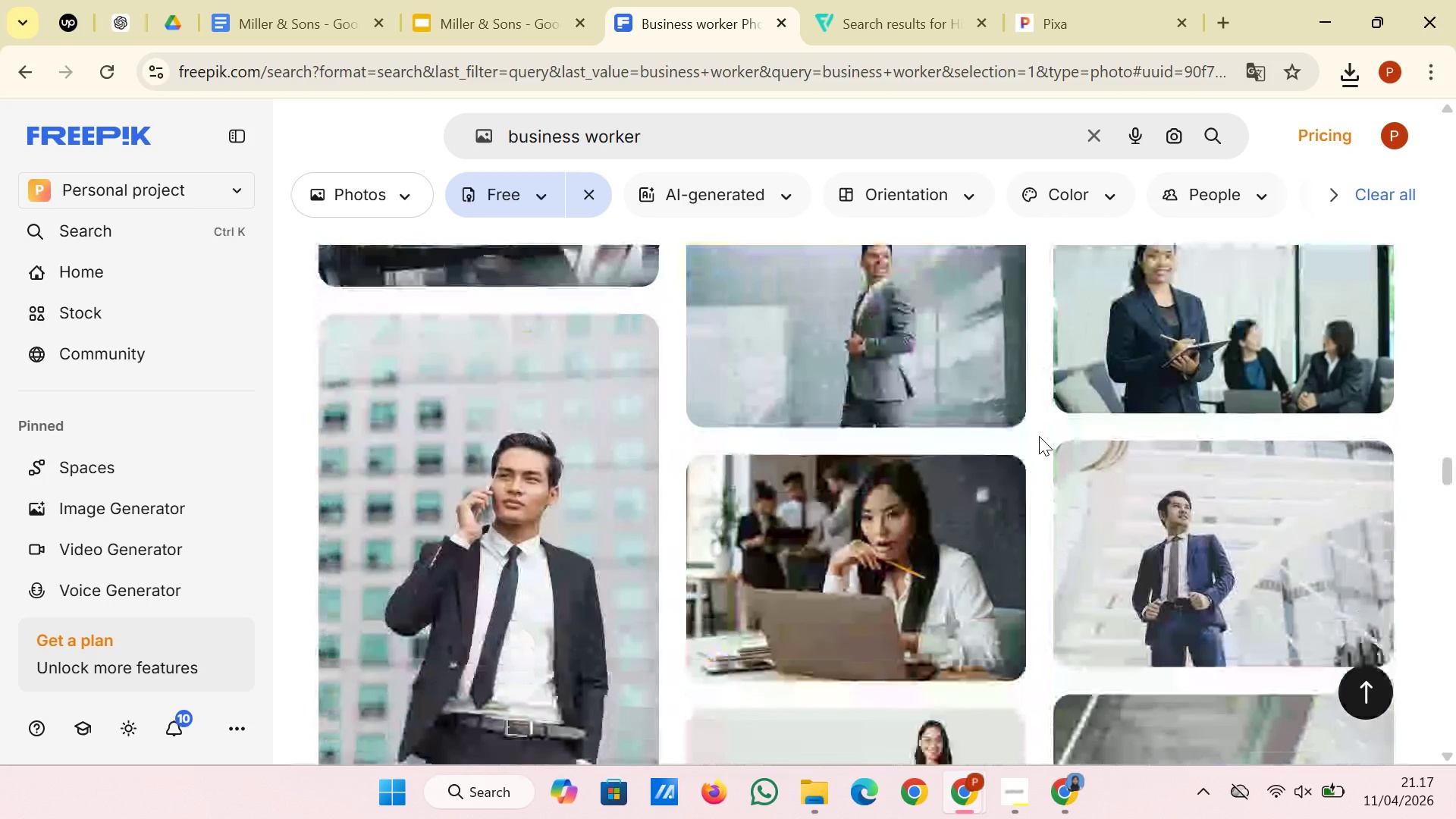 
scroll: coordinate [1039, 436], scroll_direction: down, amount: 6.0
 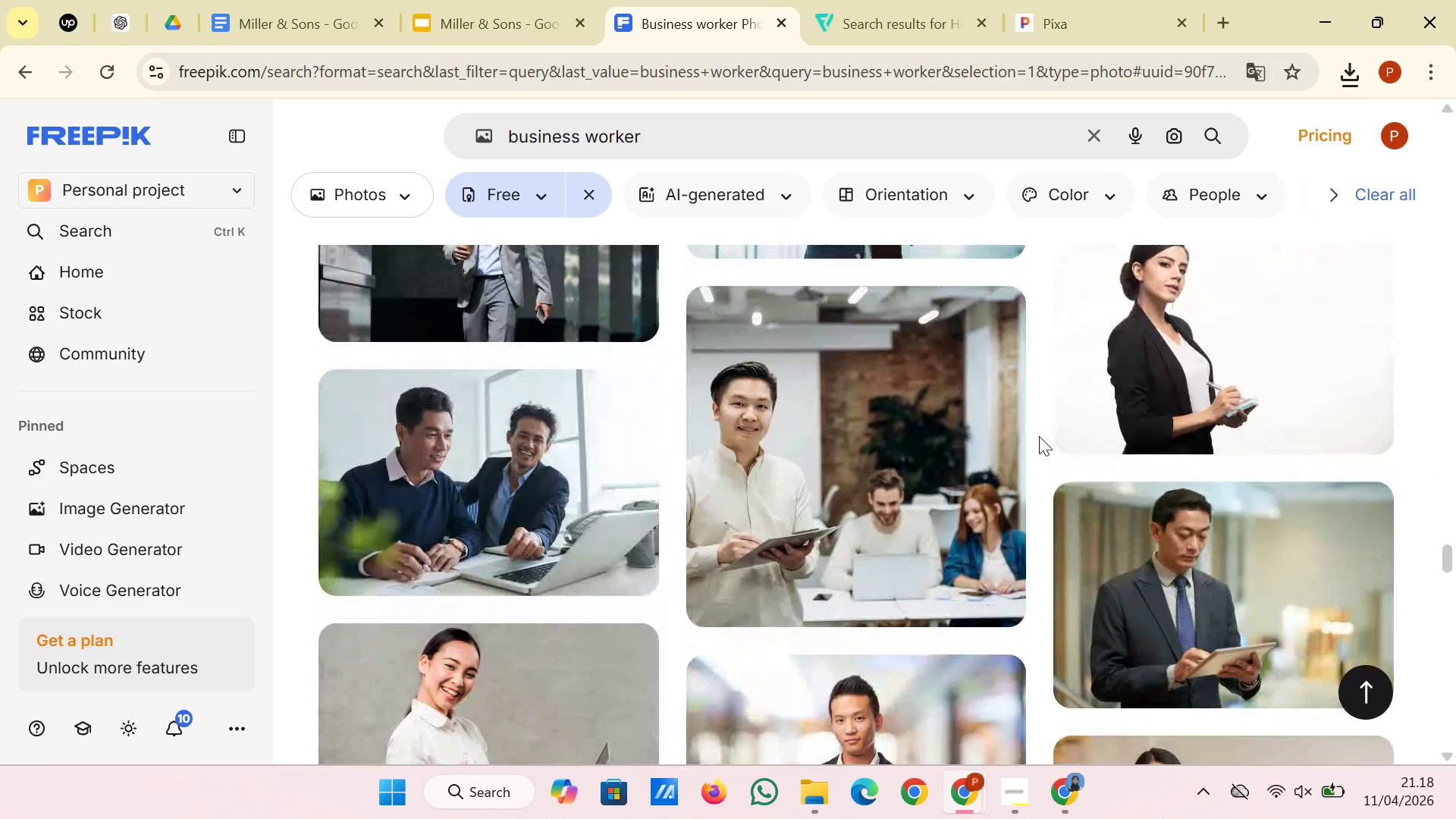 
wait(25.34)
 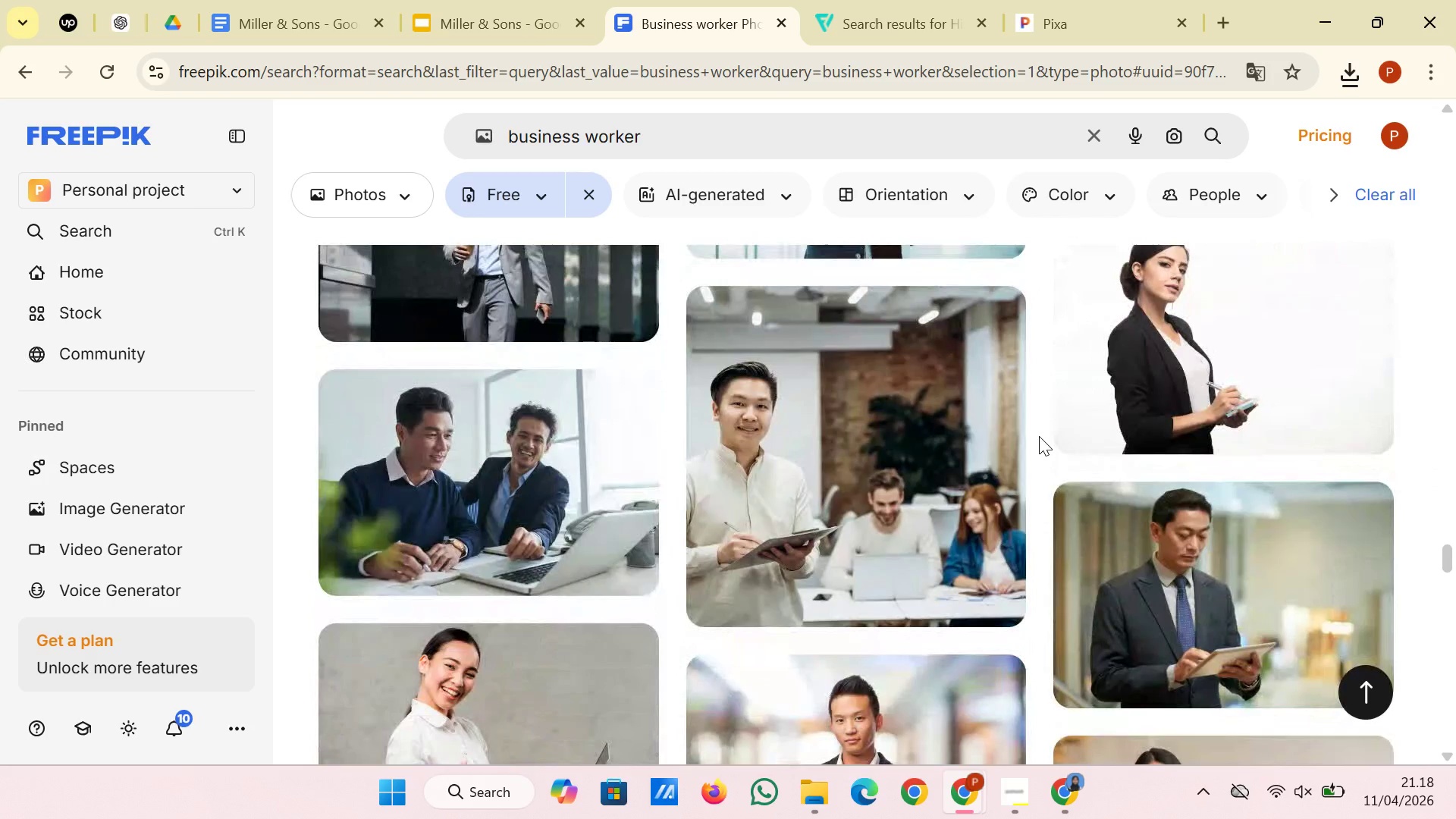 
scroll: coordinate [1027, 491], scroll_direction: down, amount: 11.0
 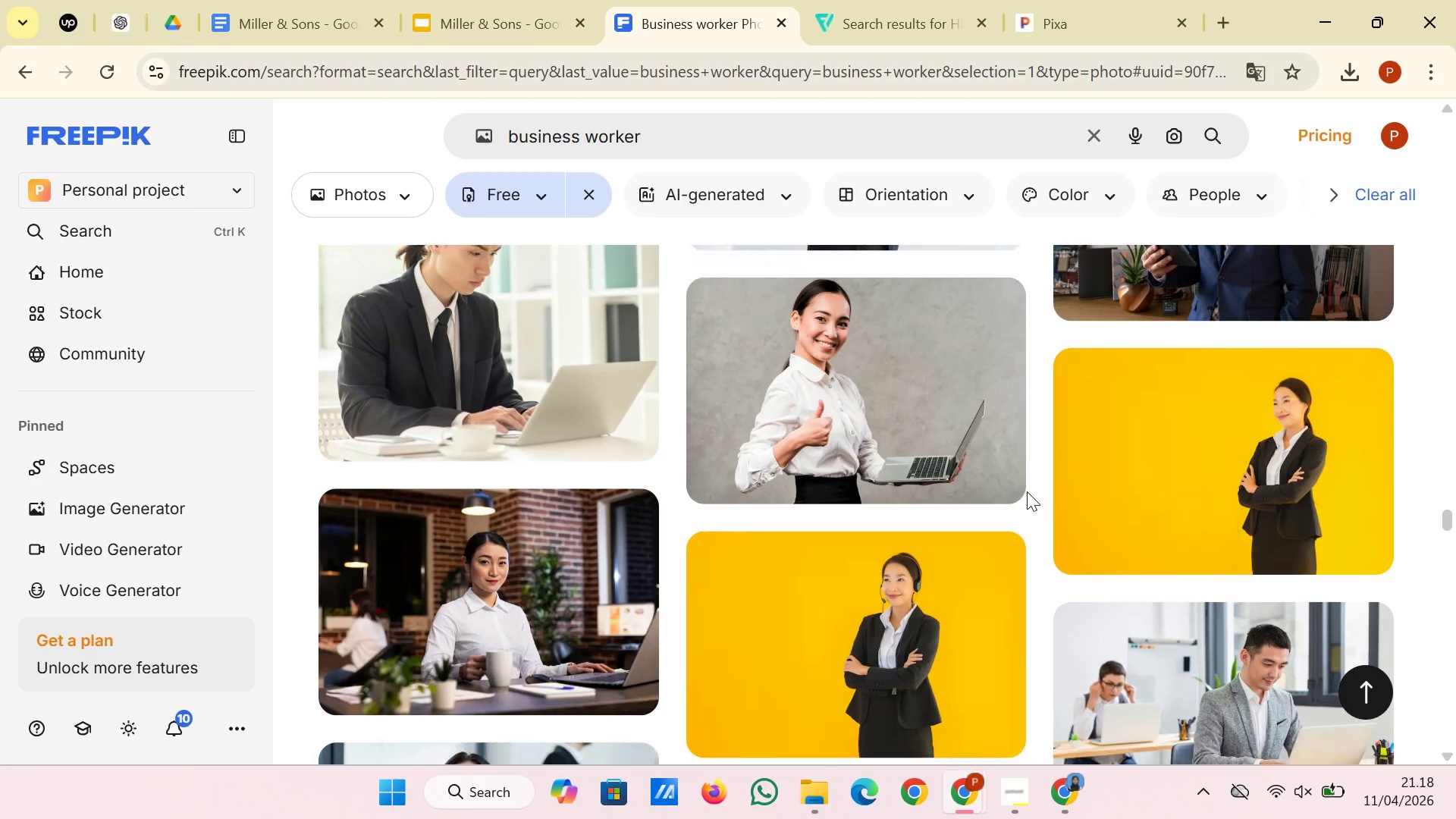 
scroll: coordinate [1027, 491], scroll_direction: down, amount: 4.0
 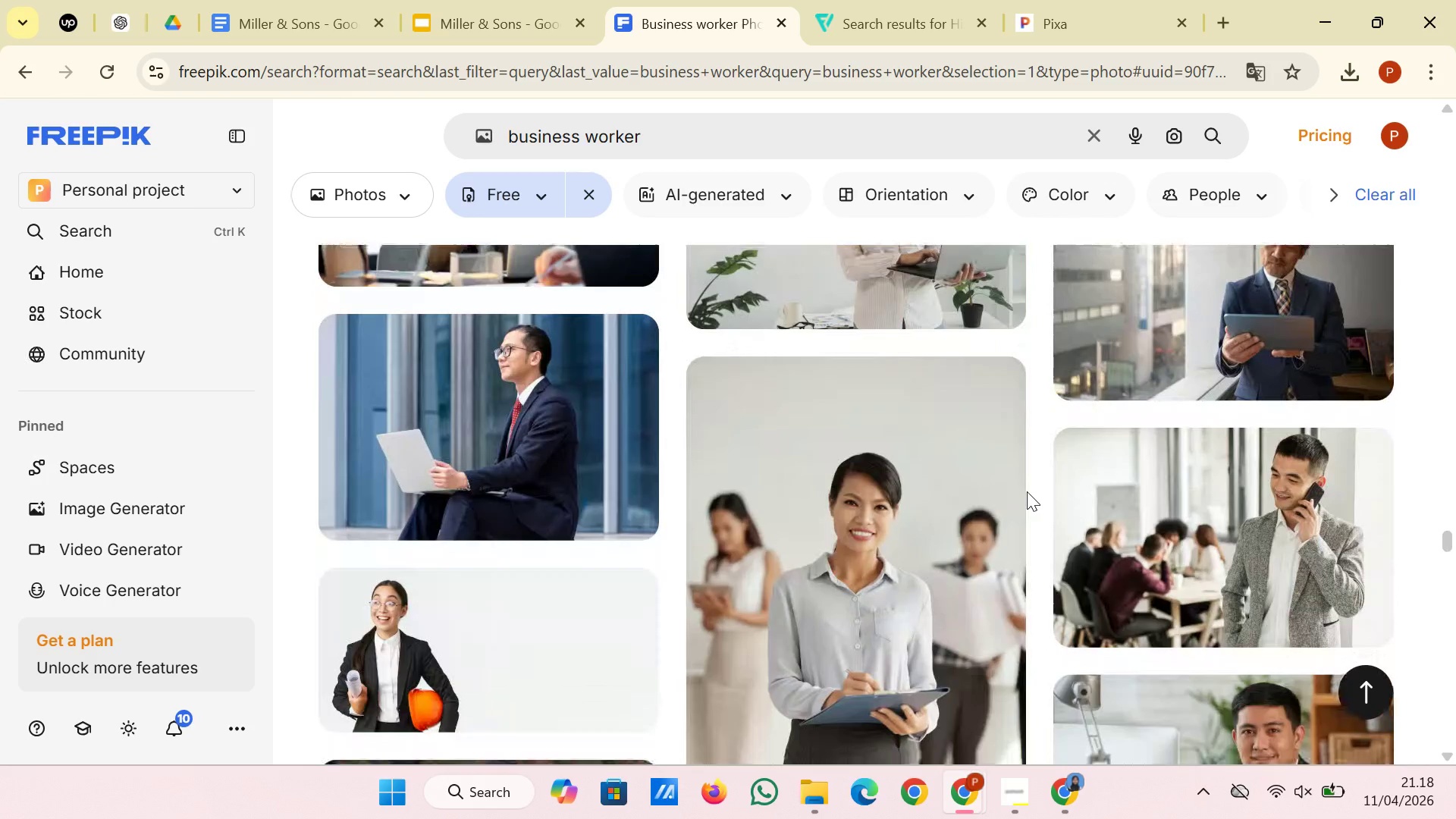 
wait(5.15)
 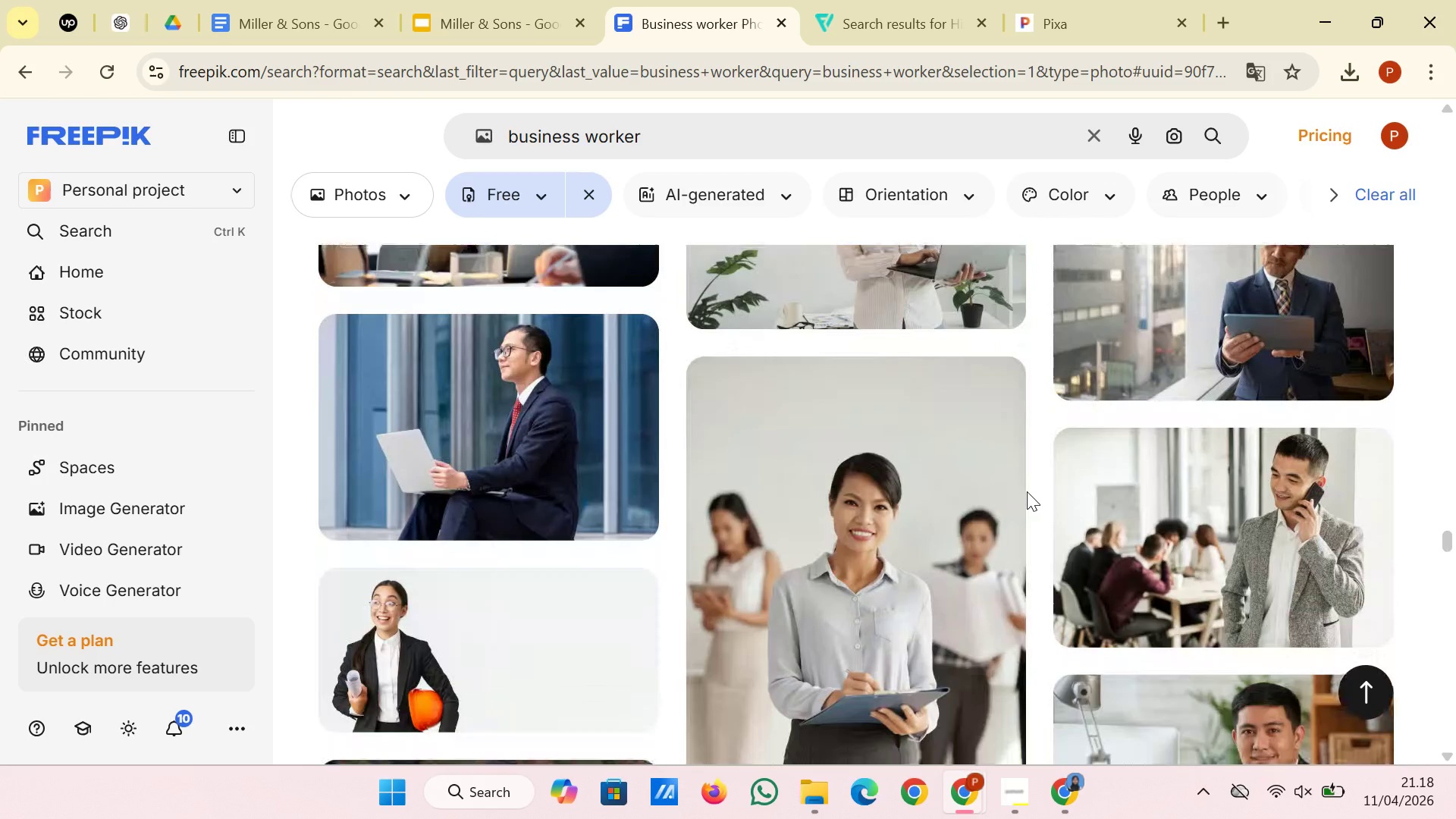 
scroll: coordinate [1027, 491], scroll_direction: down, amount: 14.0
 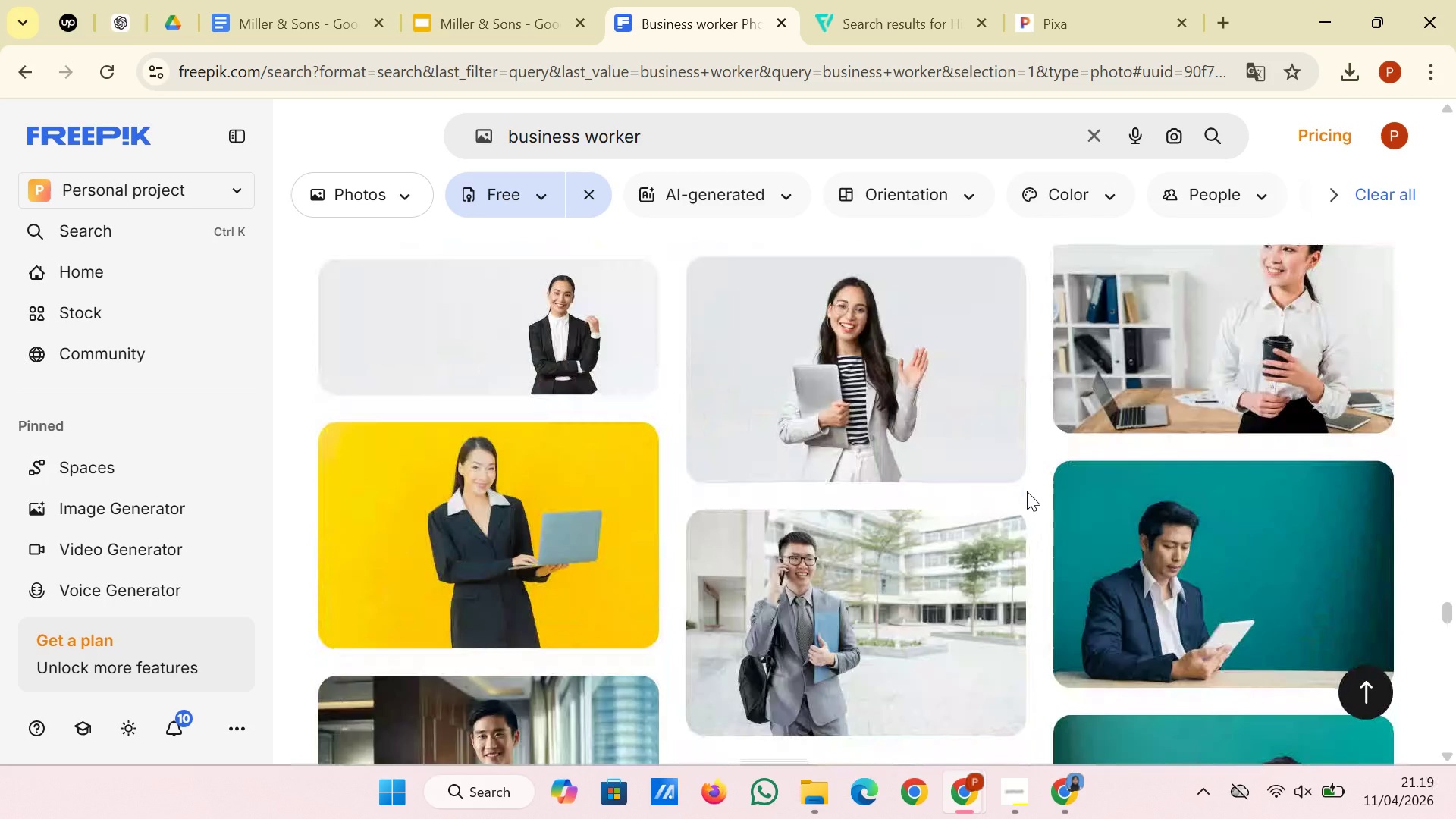 
scroll: coordinate [1027, 491], scroll_direction: down, amount: 13.0
 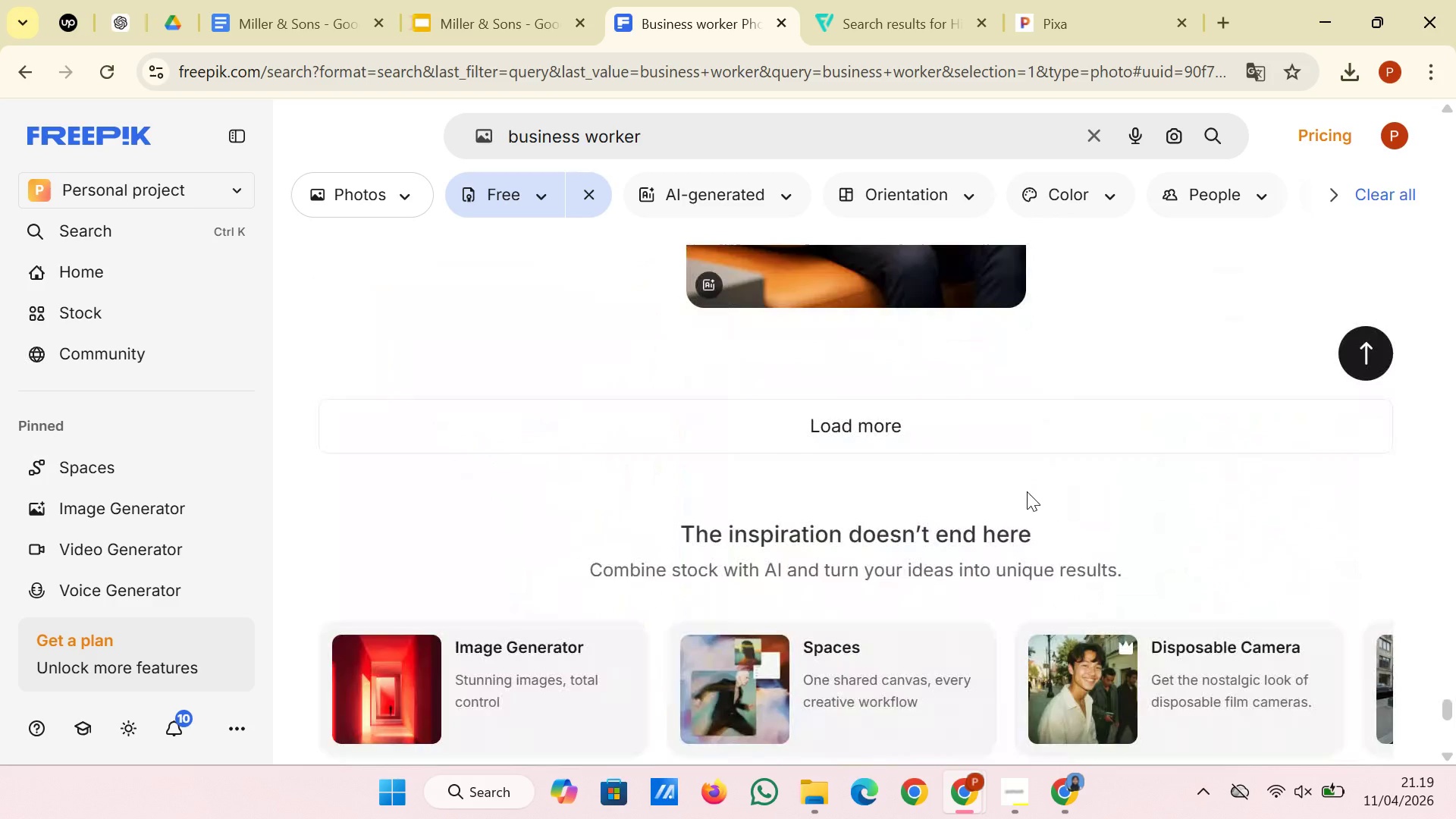 
left_click([1039, 448])
 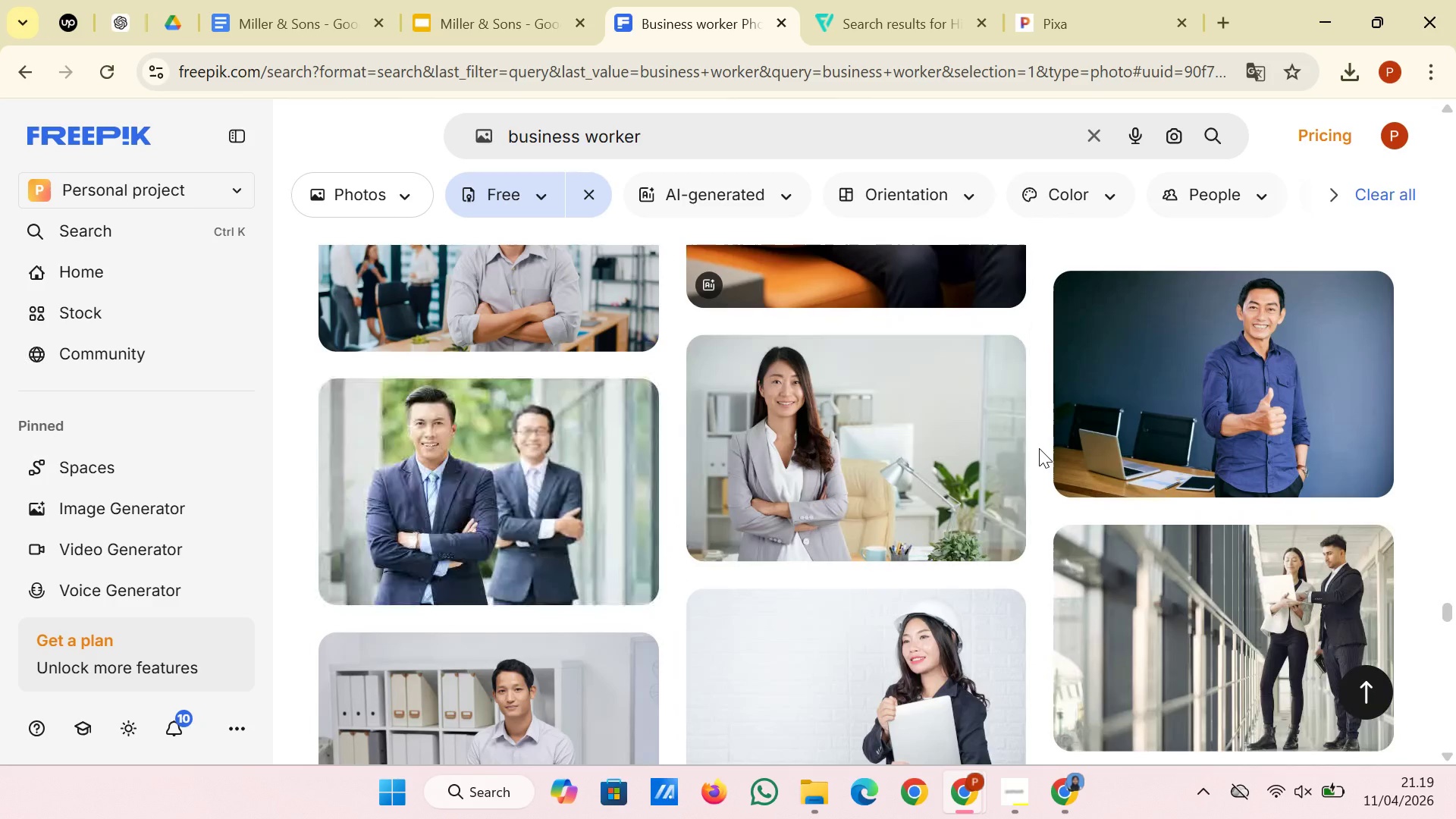 
scroll: coordinate [1046, 448], scroll_direction: down, amount: 4.0
 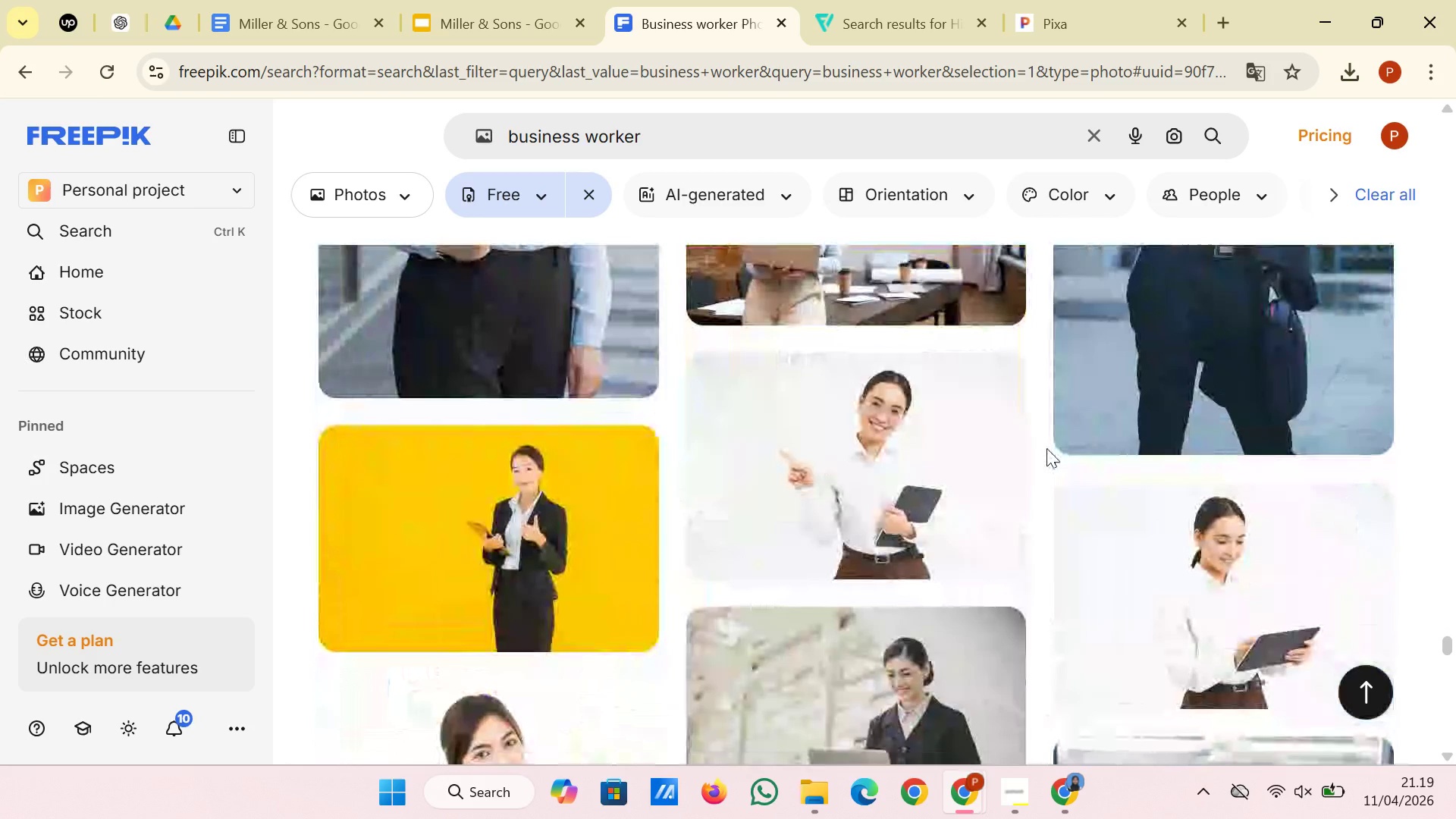 
wait(6.27)
 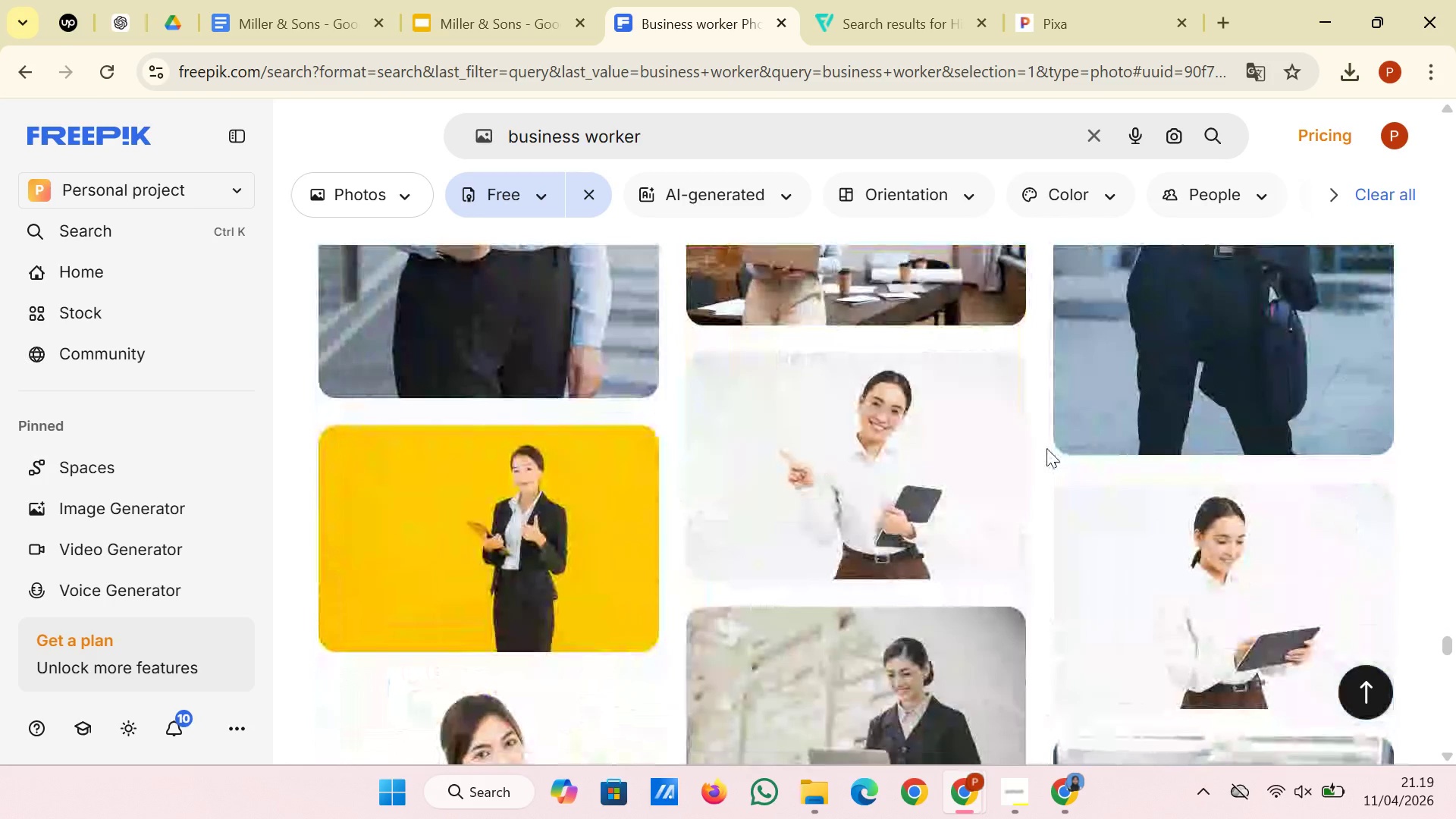 
scroll: coordinate [1046, 448], scroll_direction: down, amount: 9.0
 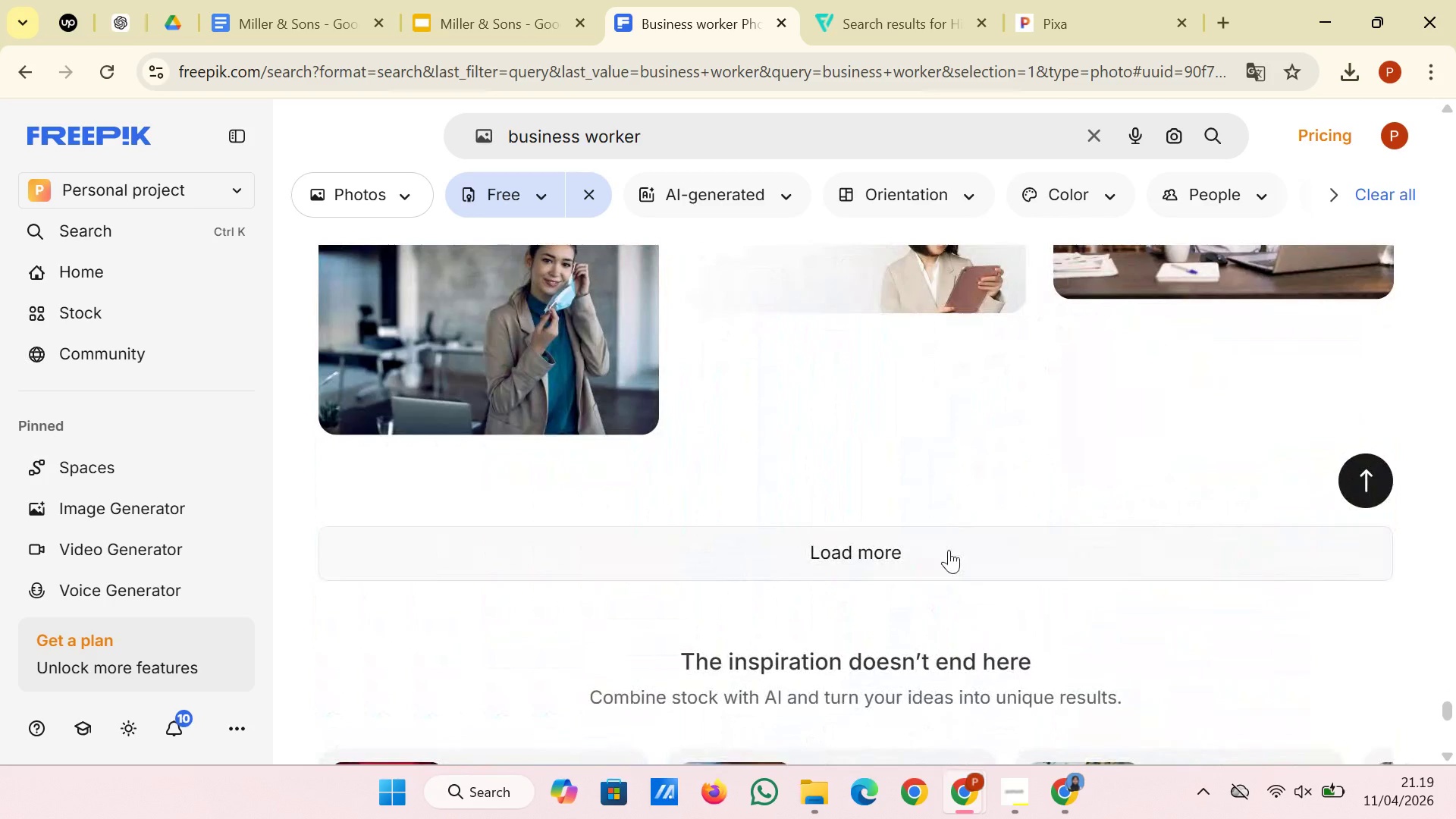 
left_click([949, 550])
 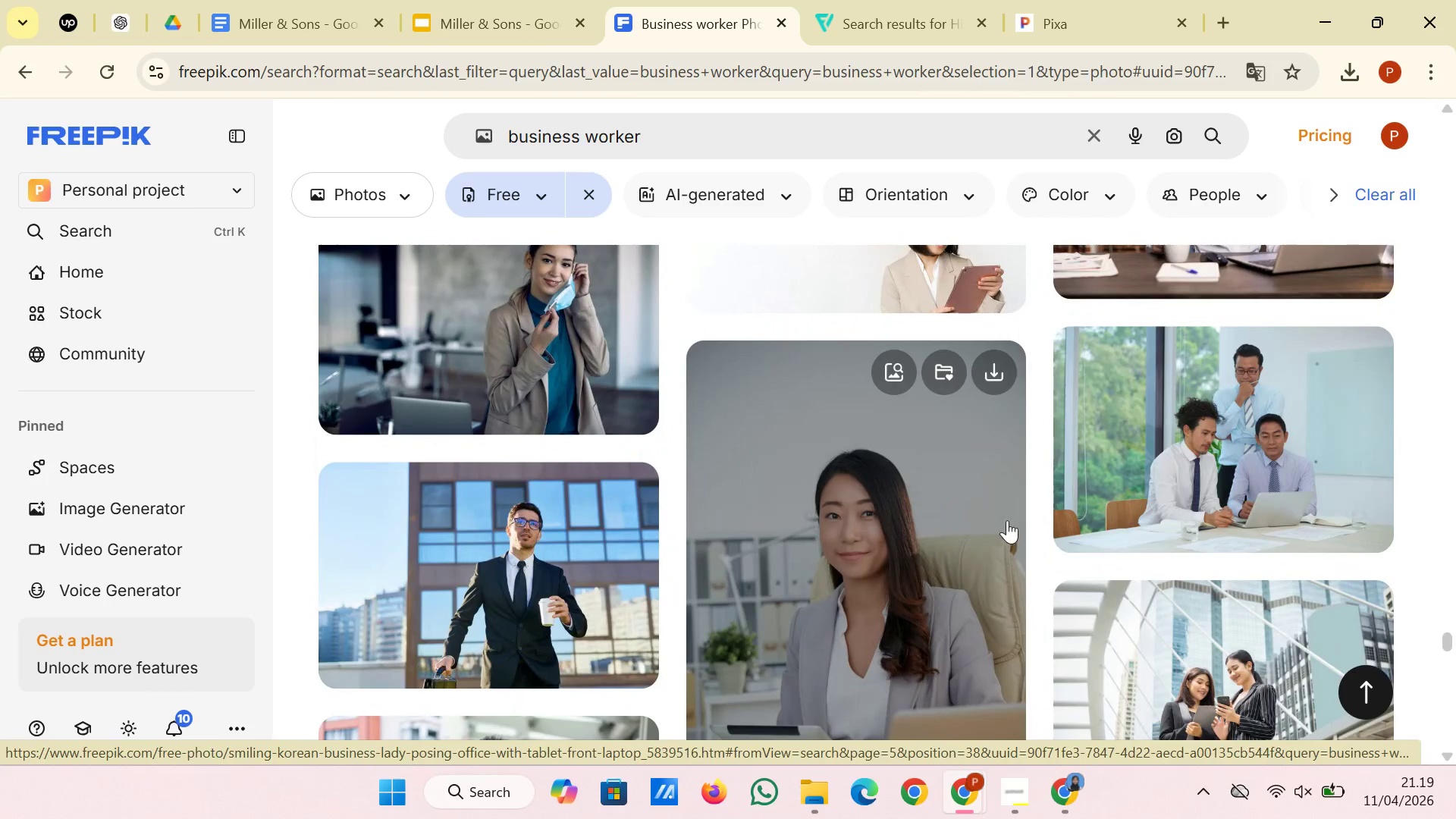 
wait(5.41)
 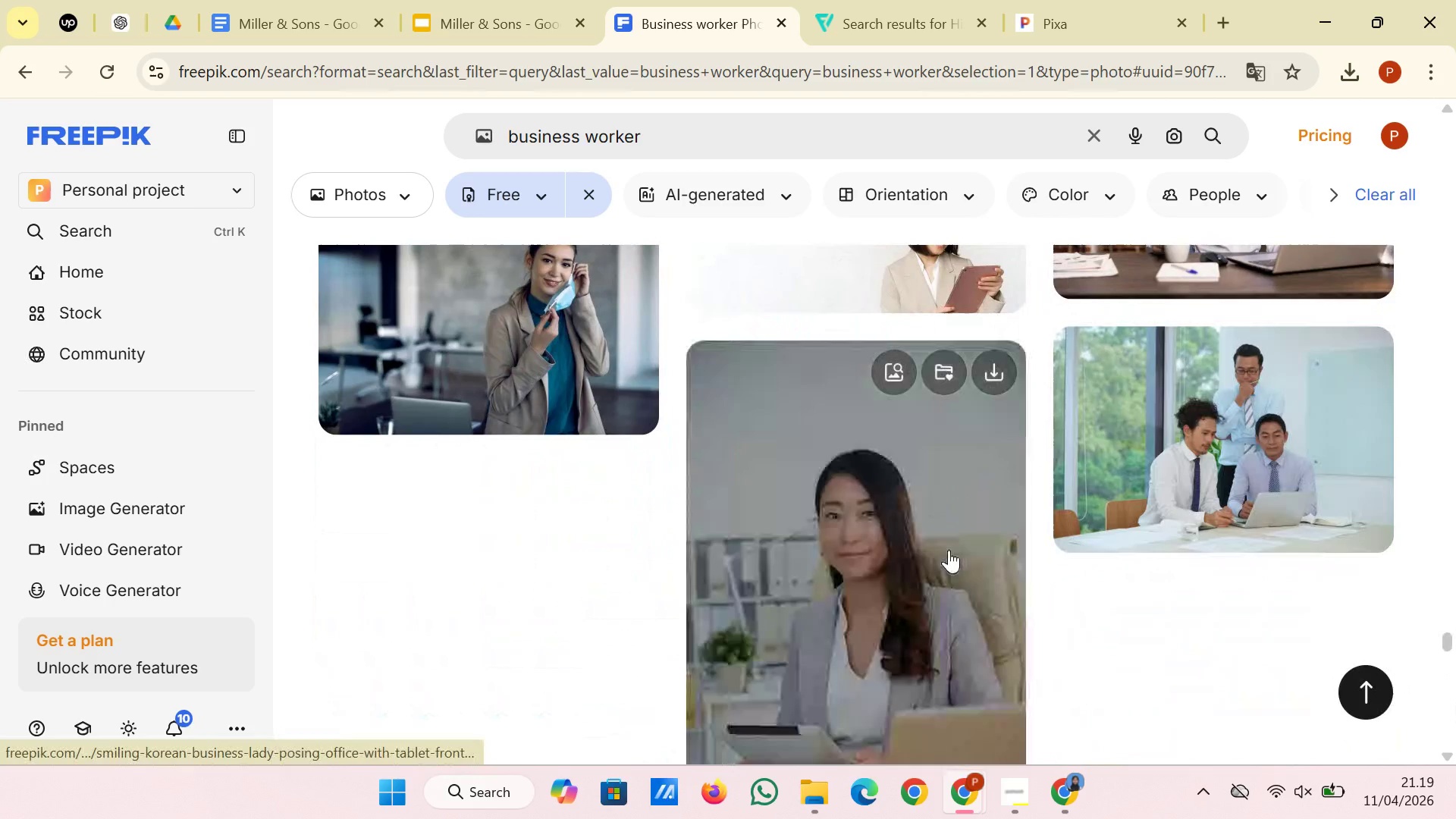 
scroll: coordinate [1043, 524], scroll_direction: down, amount: 17.0
 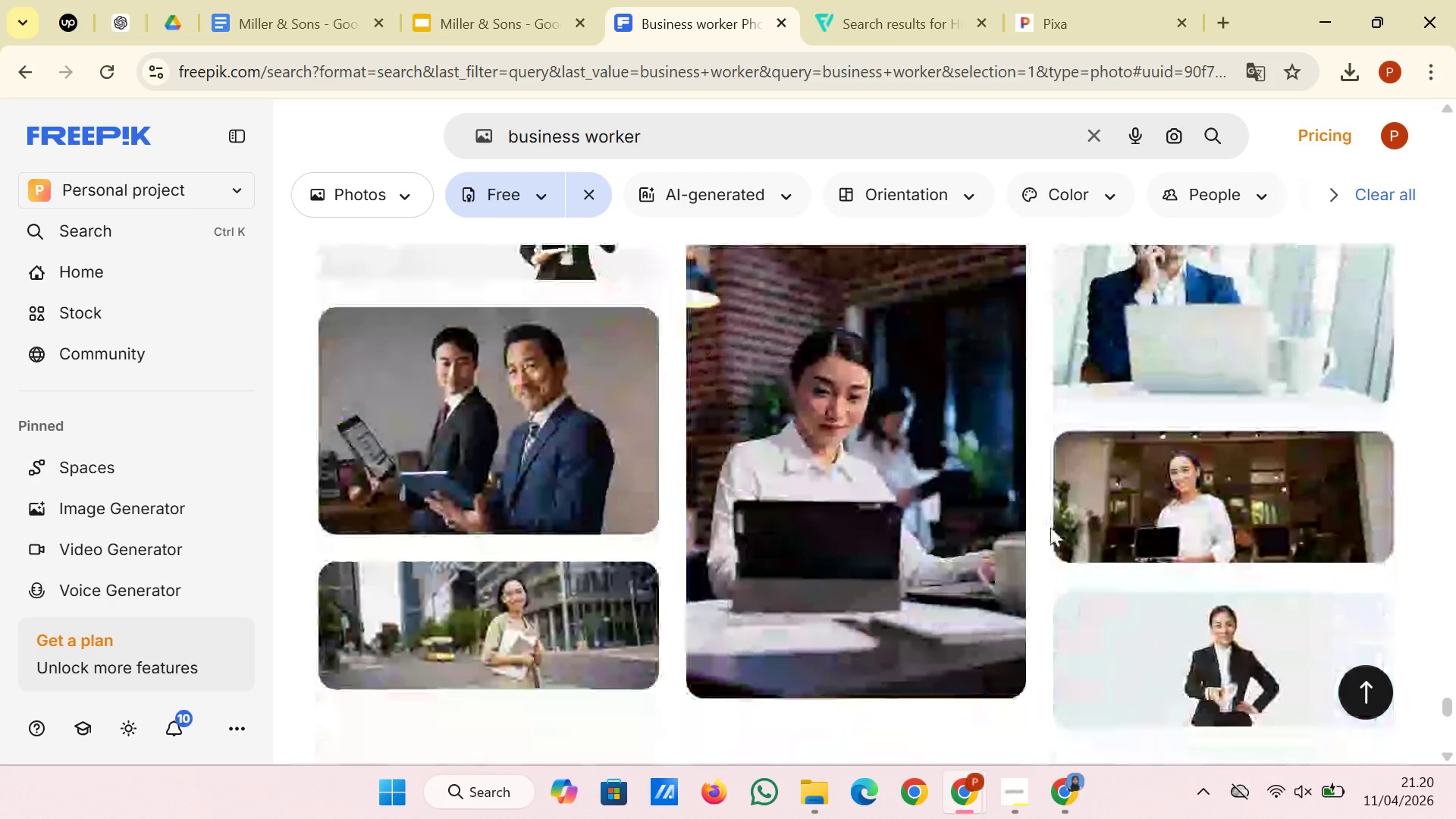 
scroll: coordinate [1050, 531], scroll_direction: down, amount: 1.0
 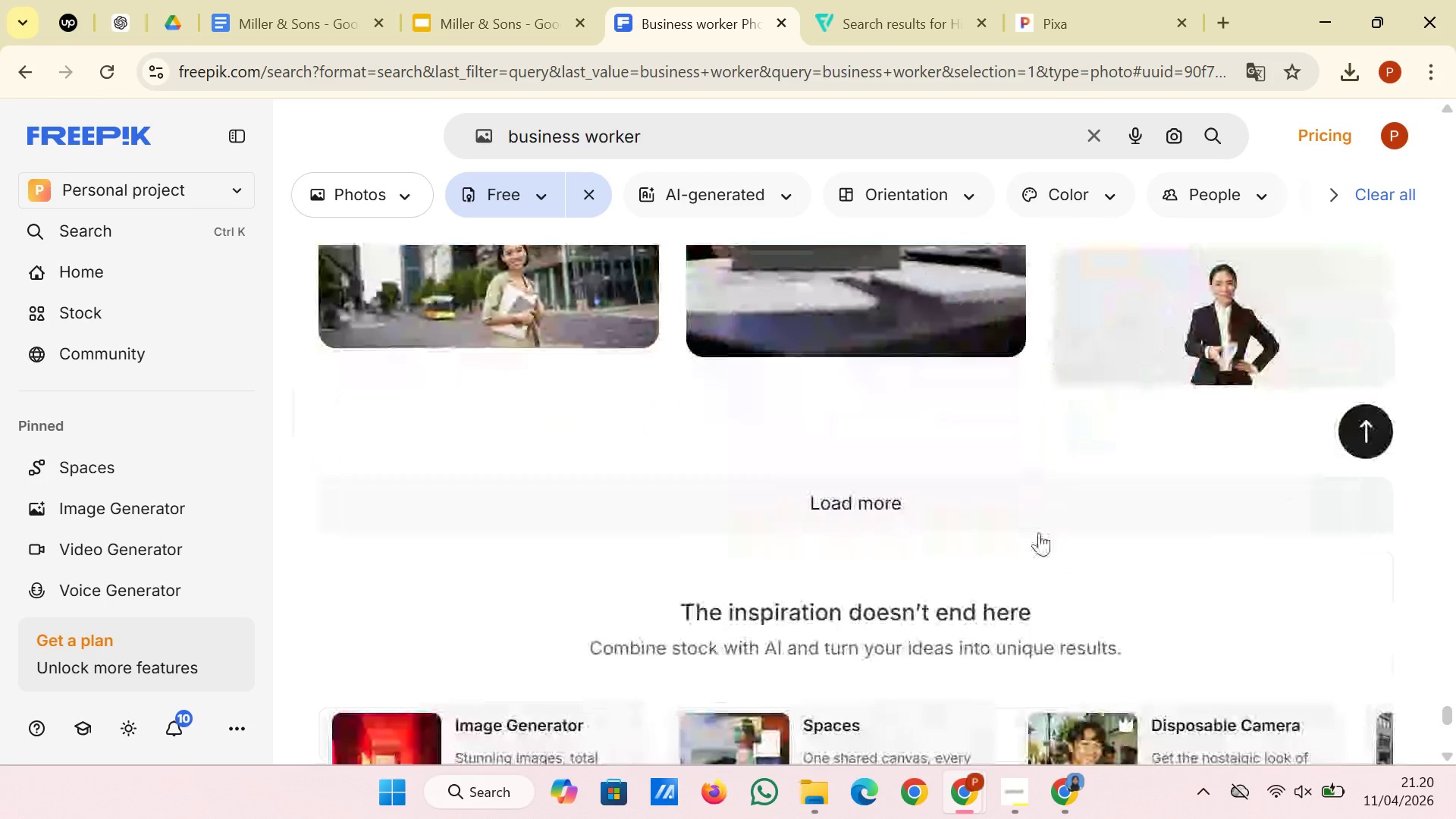 
left_click([1015, 510])
 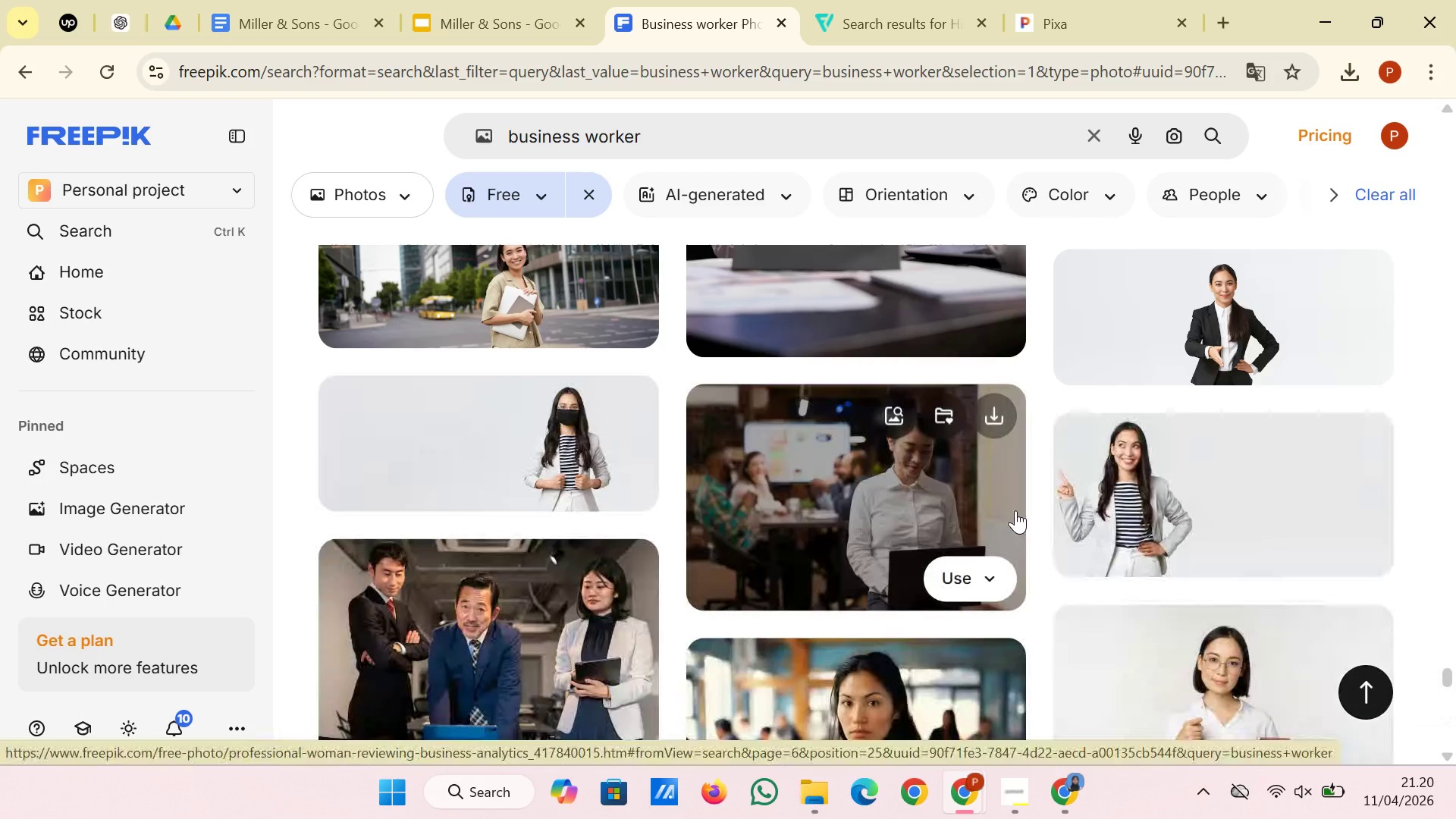 
wait(5.28)
 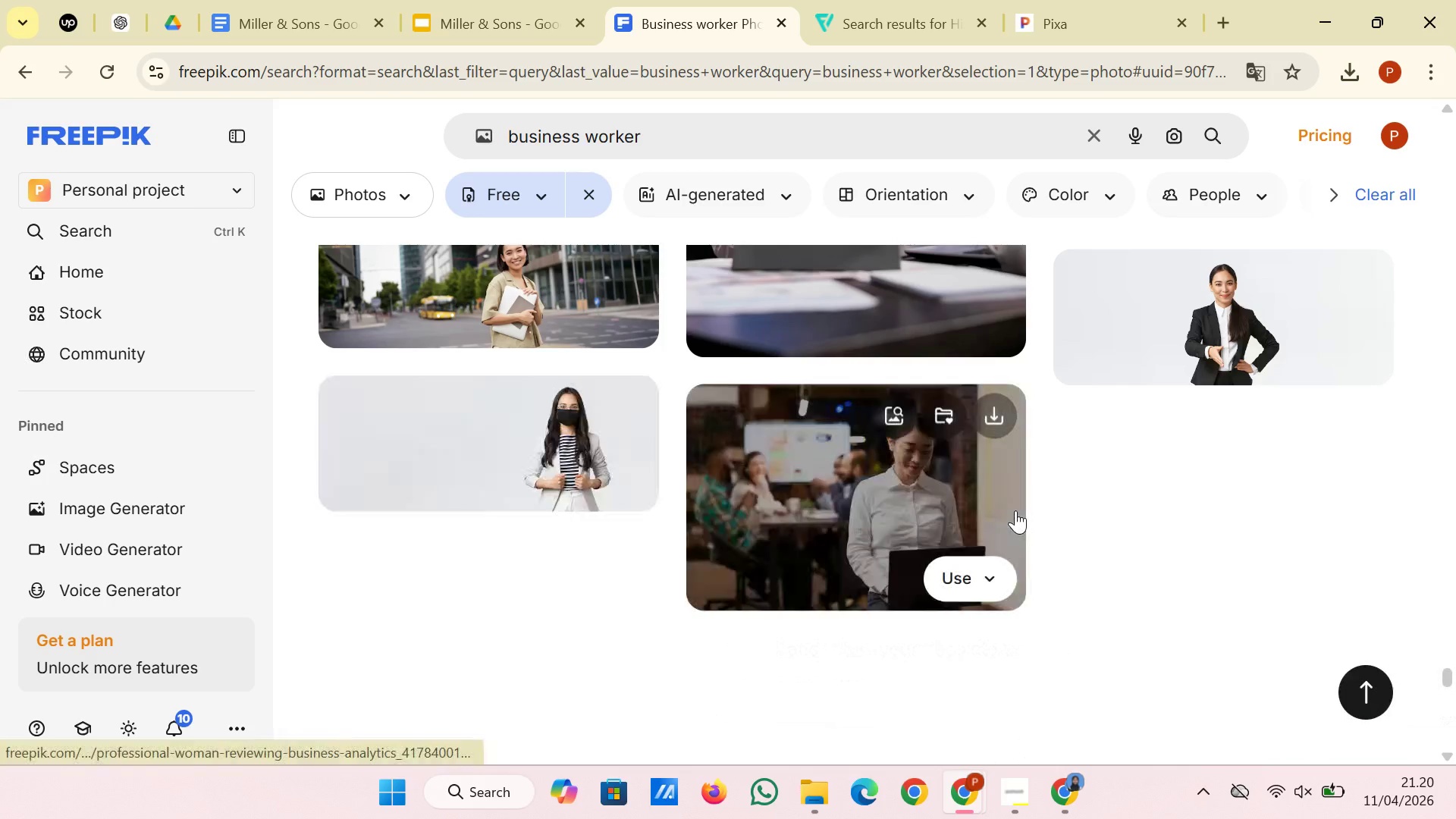 
scroll: coordinate [937, 438], scroll_direction: down, amount: 10.0
 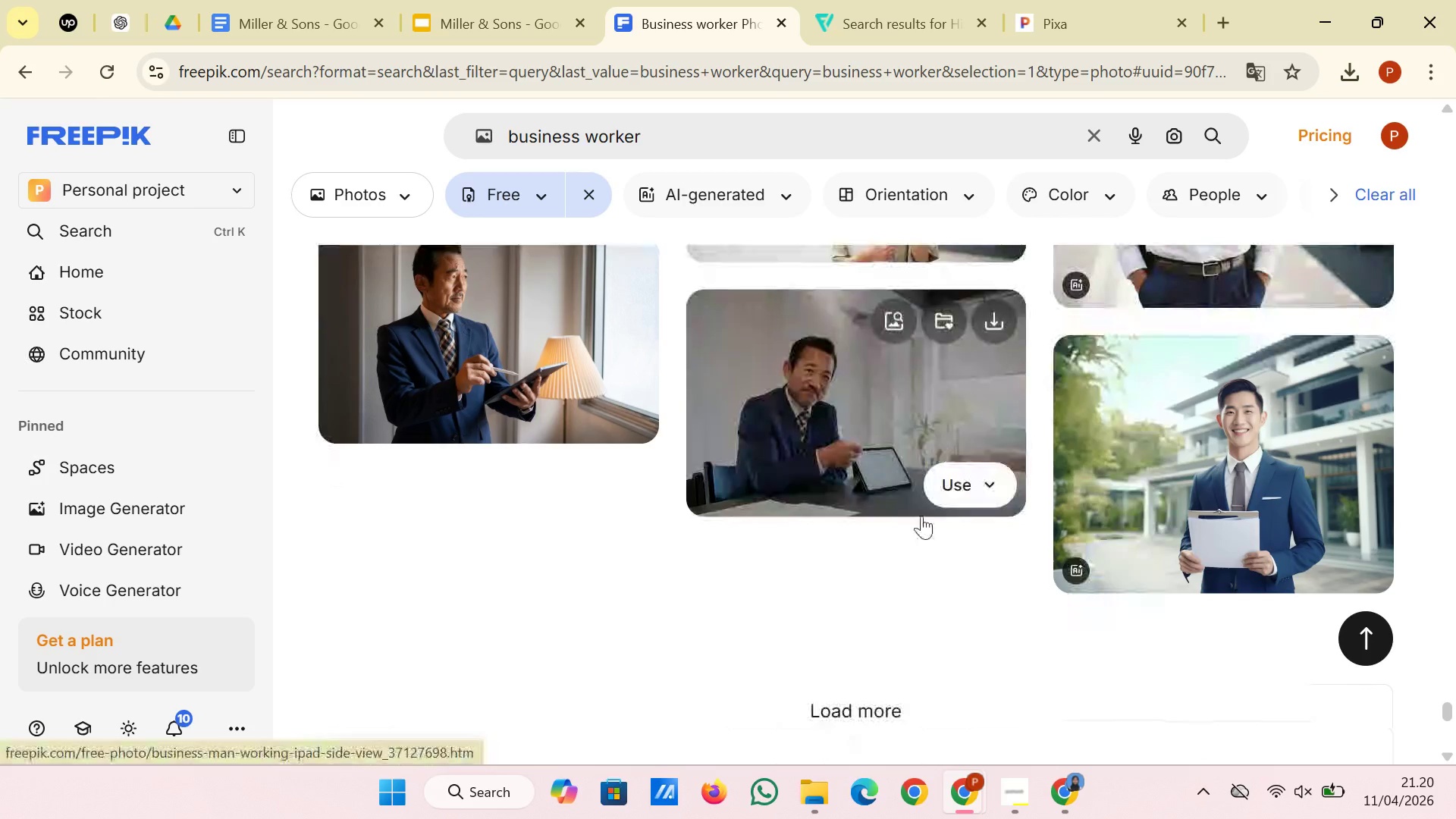 
left_click([890, 698])
 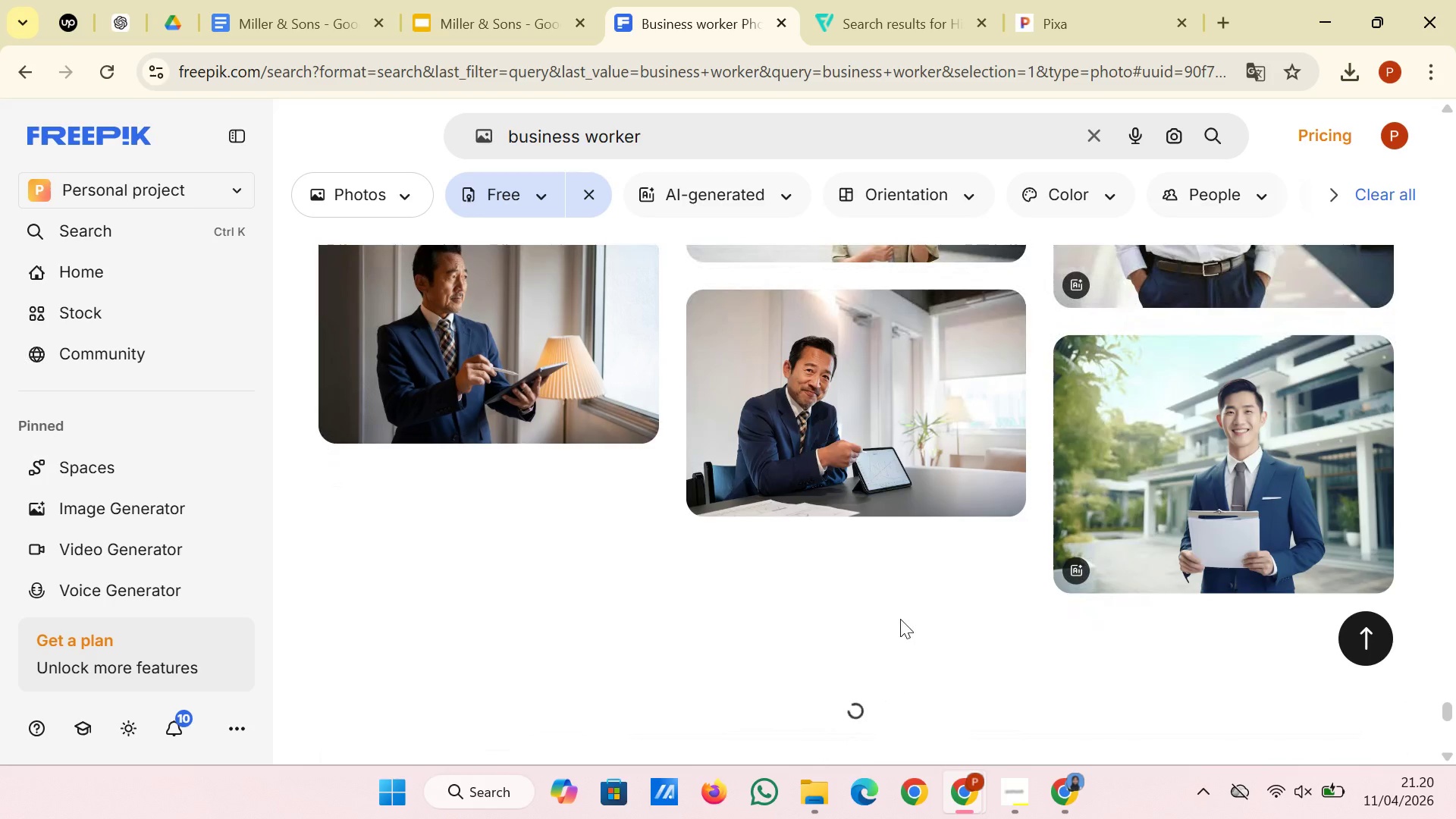 
mouse_move([886, 599])
 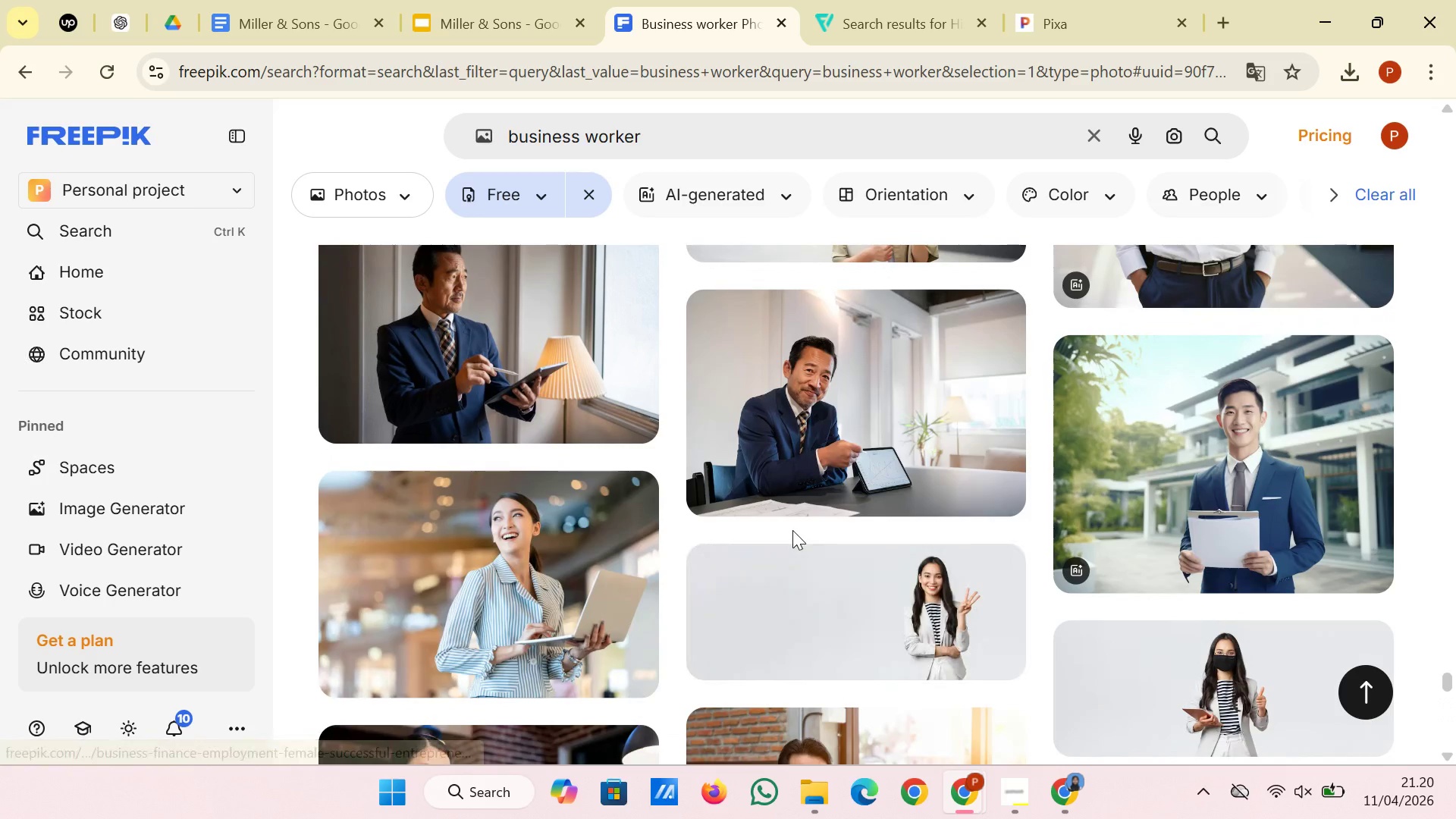 
scroll: coordinate [792, 530], scroll_direction: down, amount: 3.0
 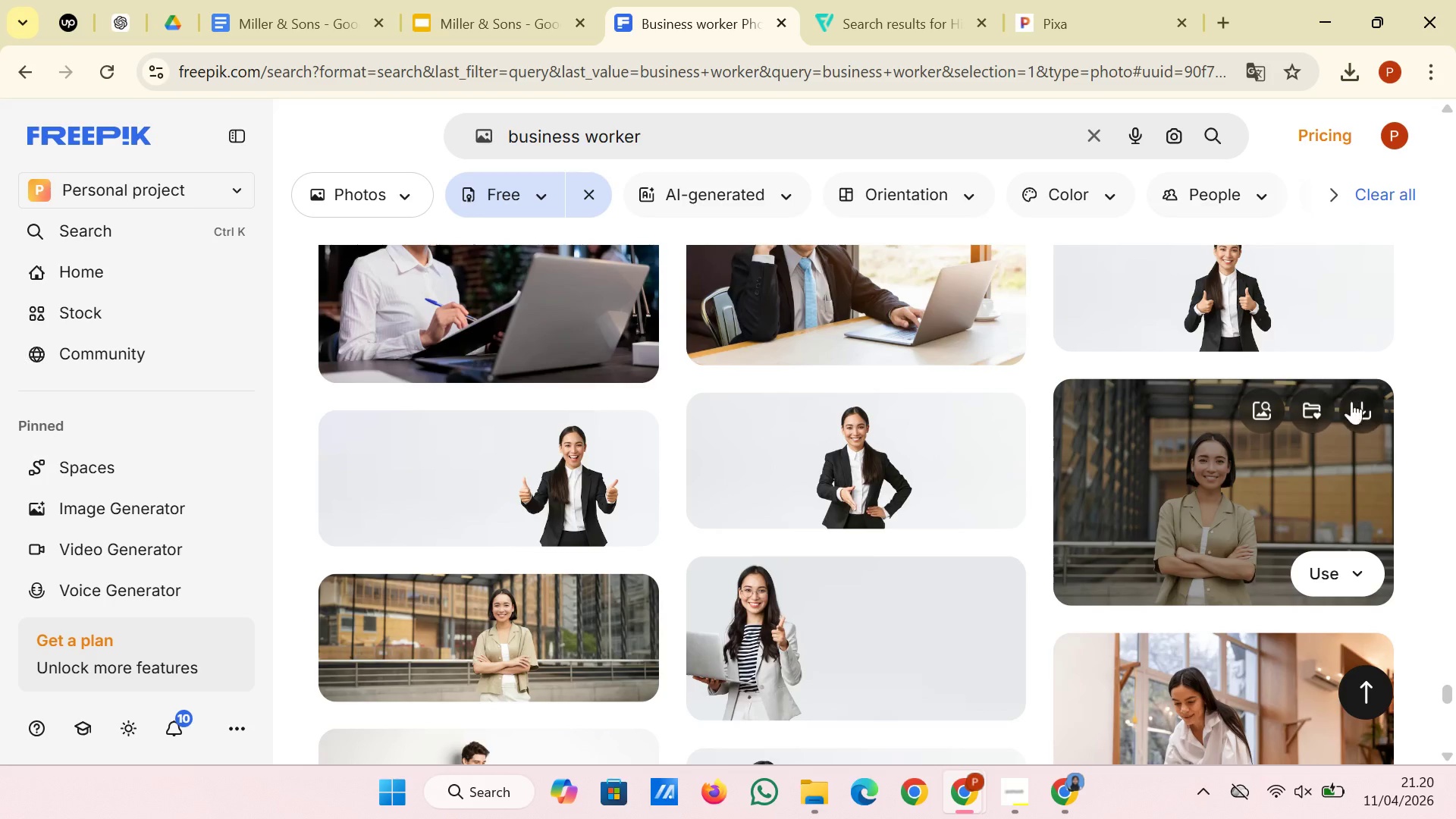 
left_click([1354, 422])
 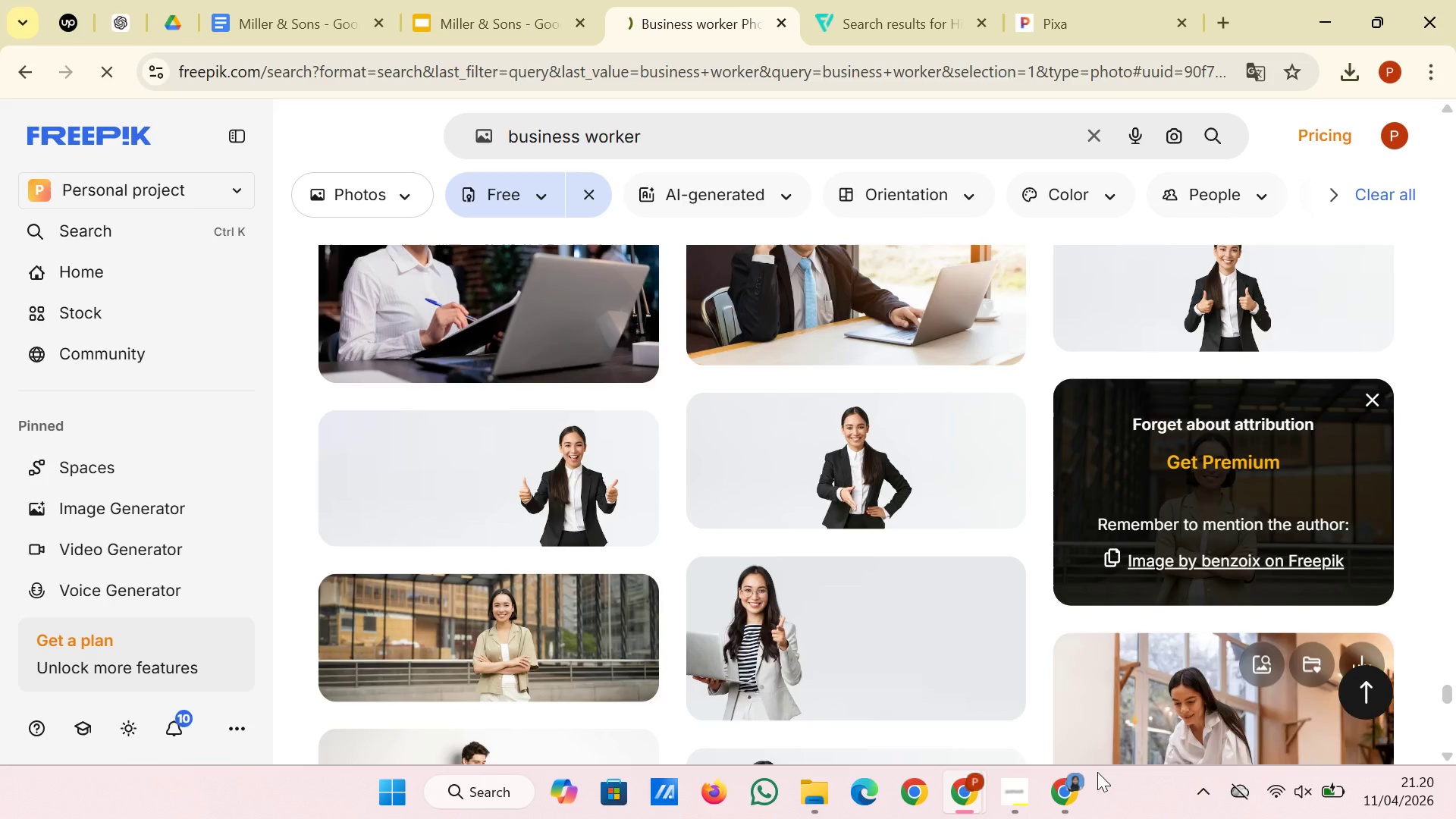 
left_click([1015, 804])